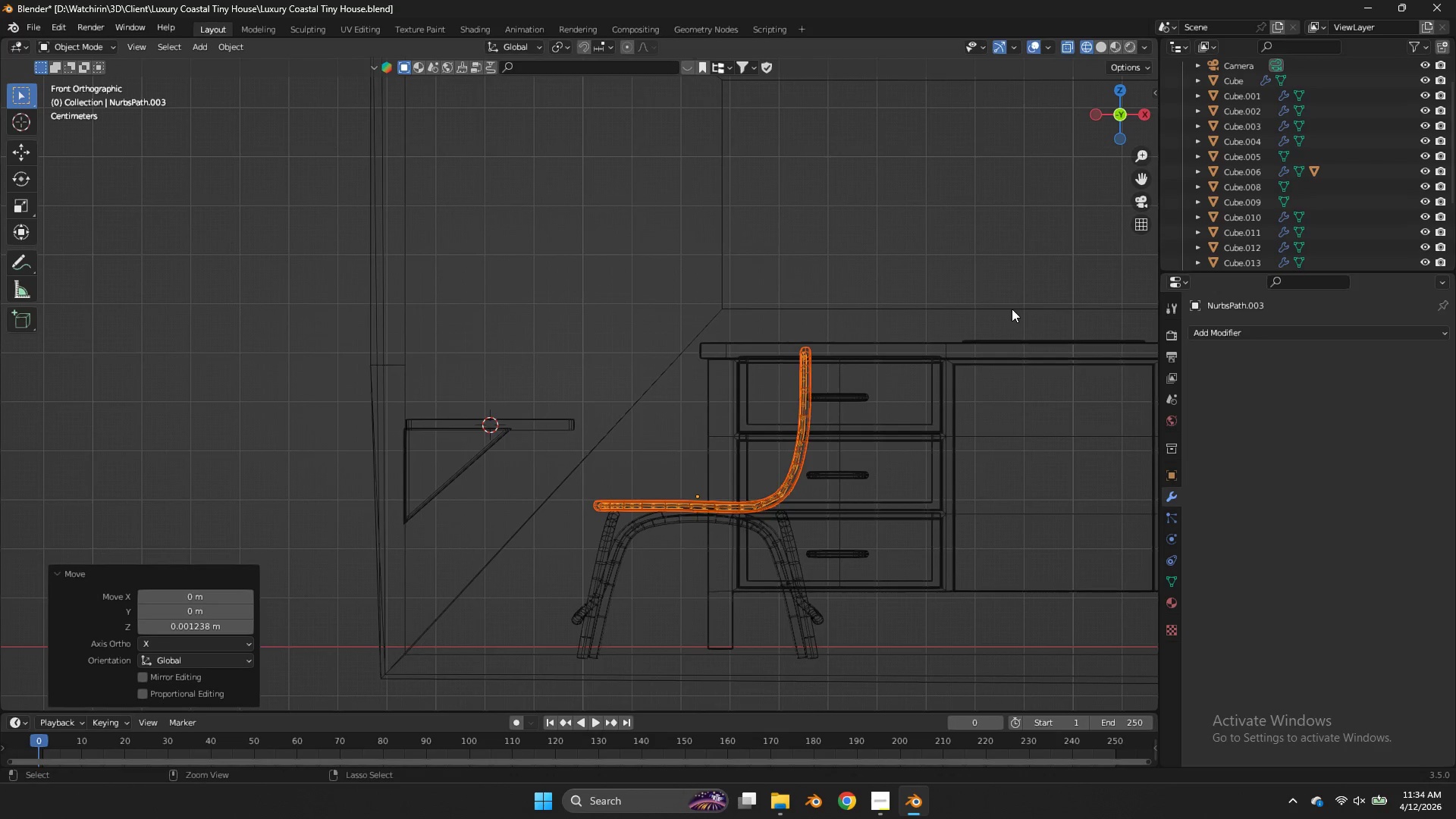 
key(Control+ControlLeft)
 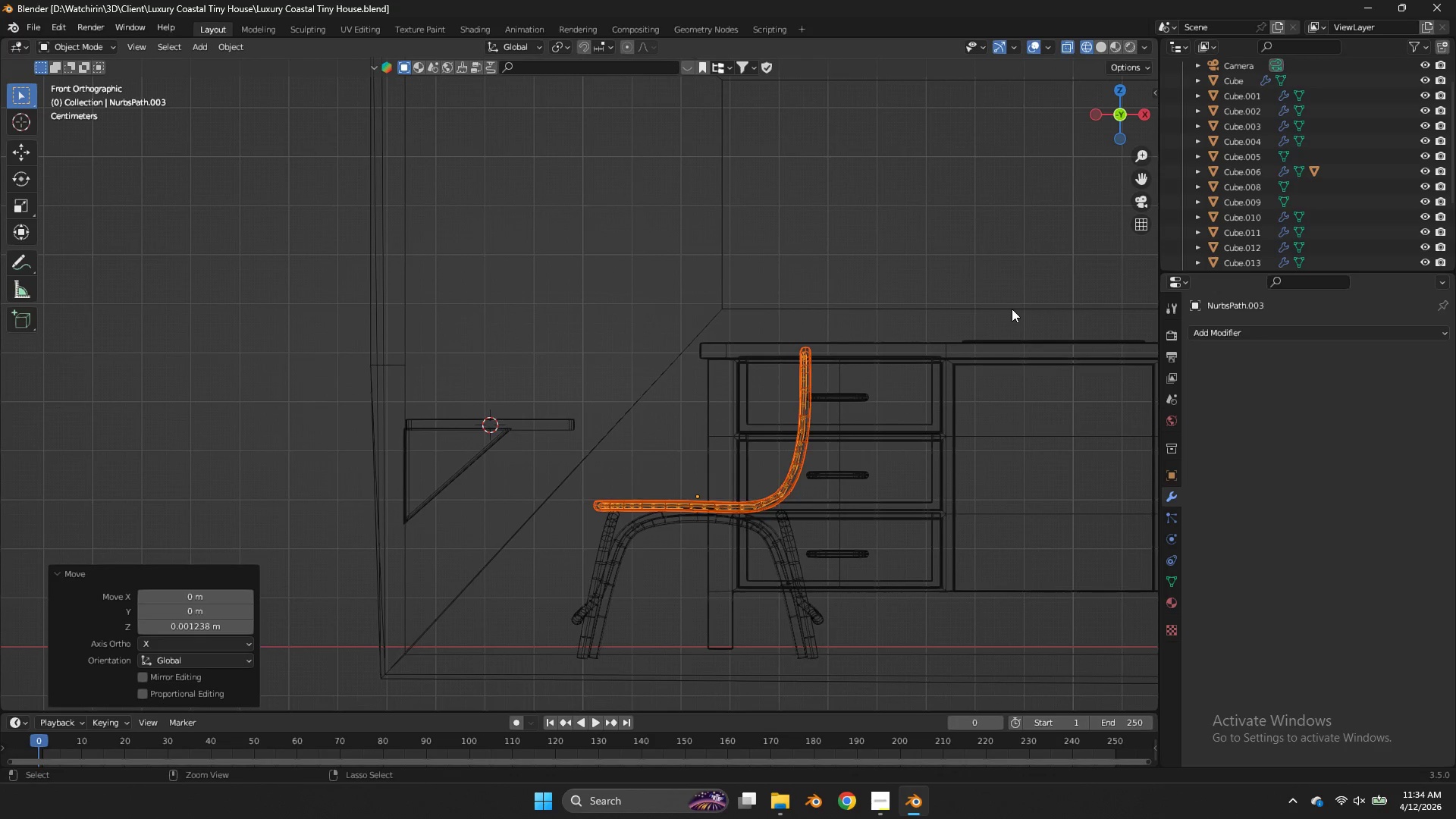 
key(Control+S)
 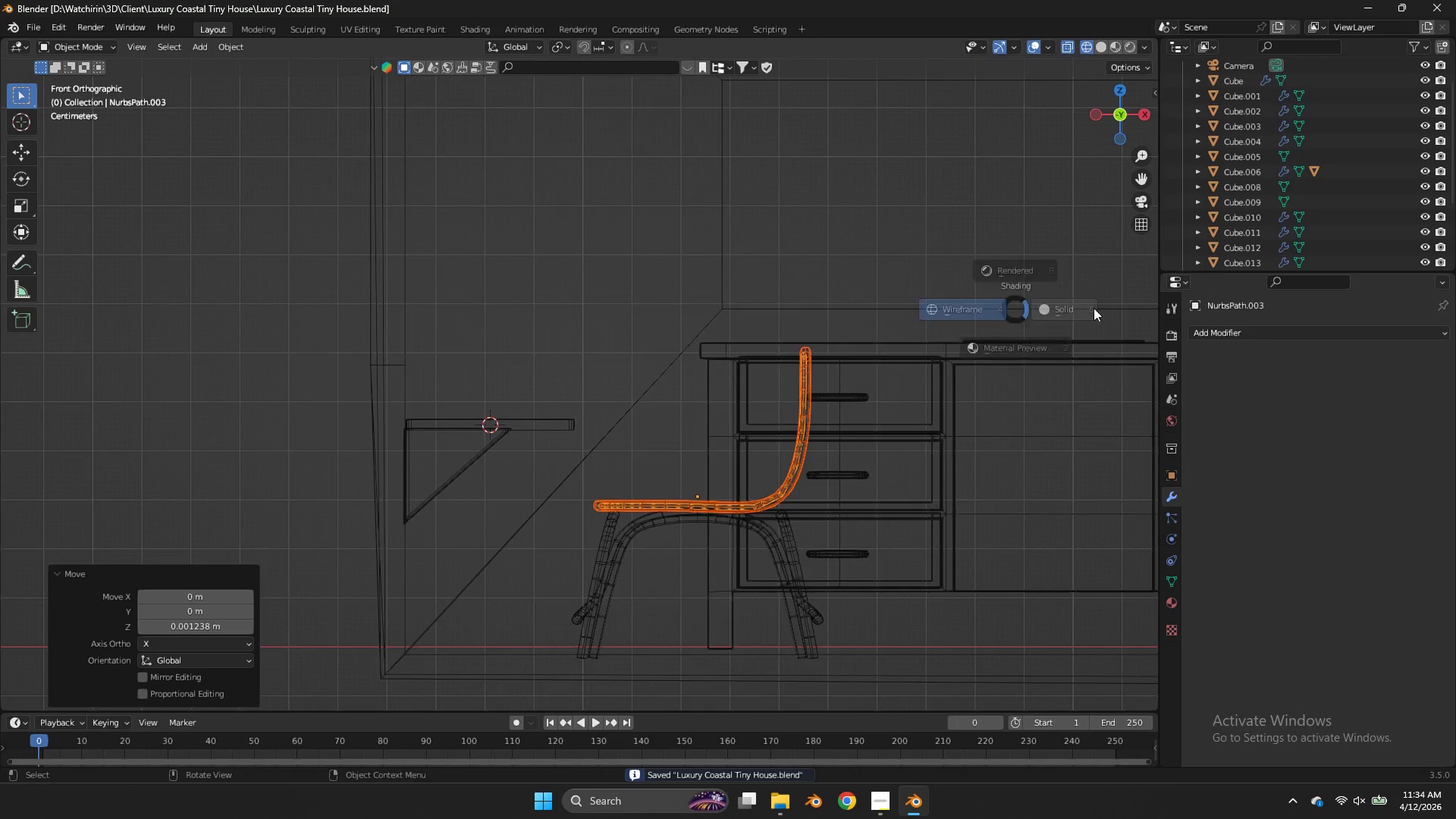 
key(Z)
 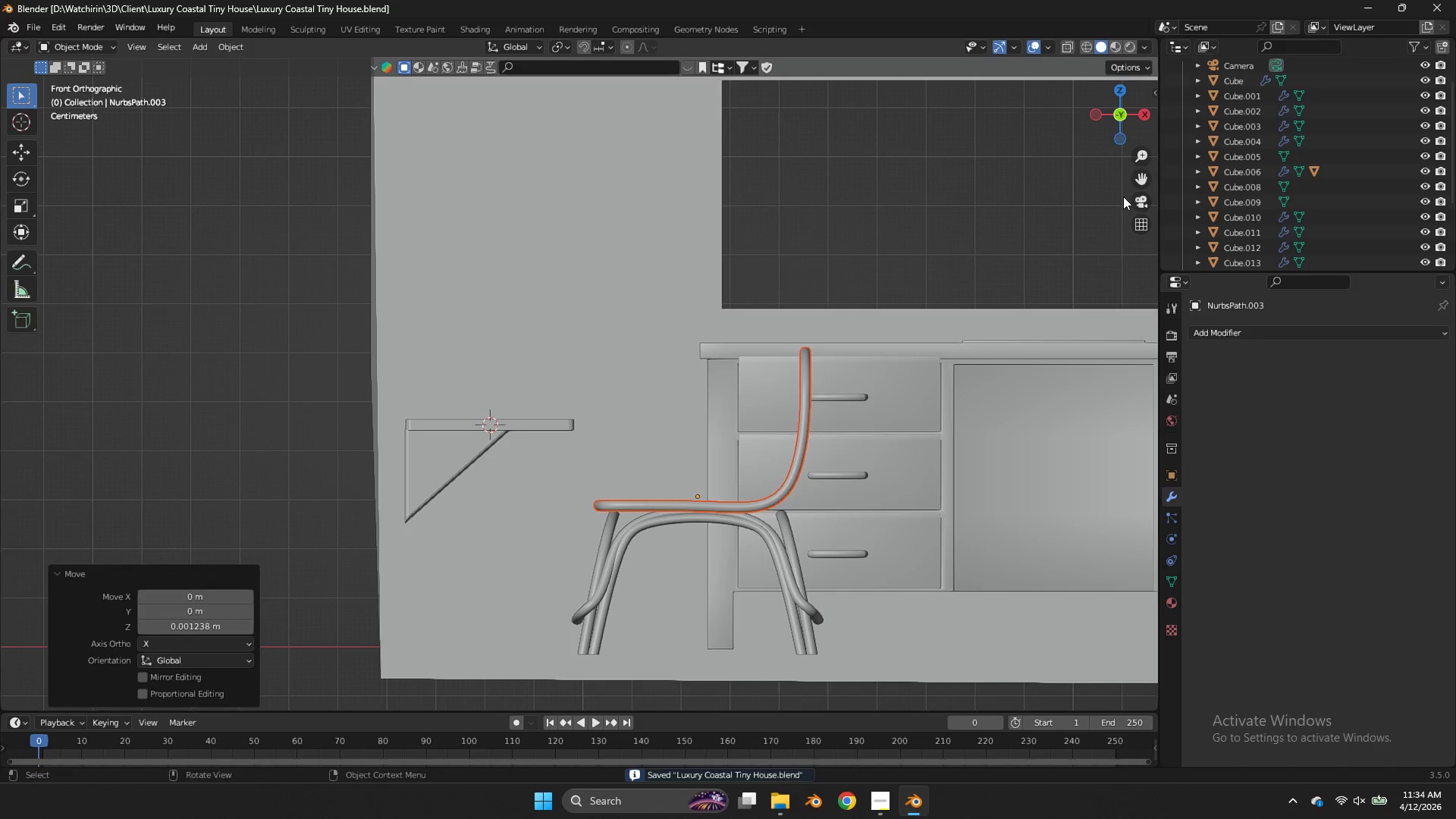 
key(Tab)
 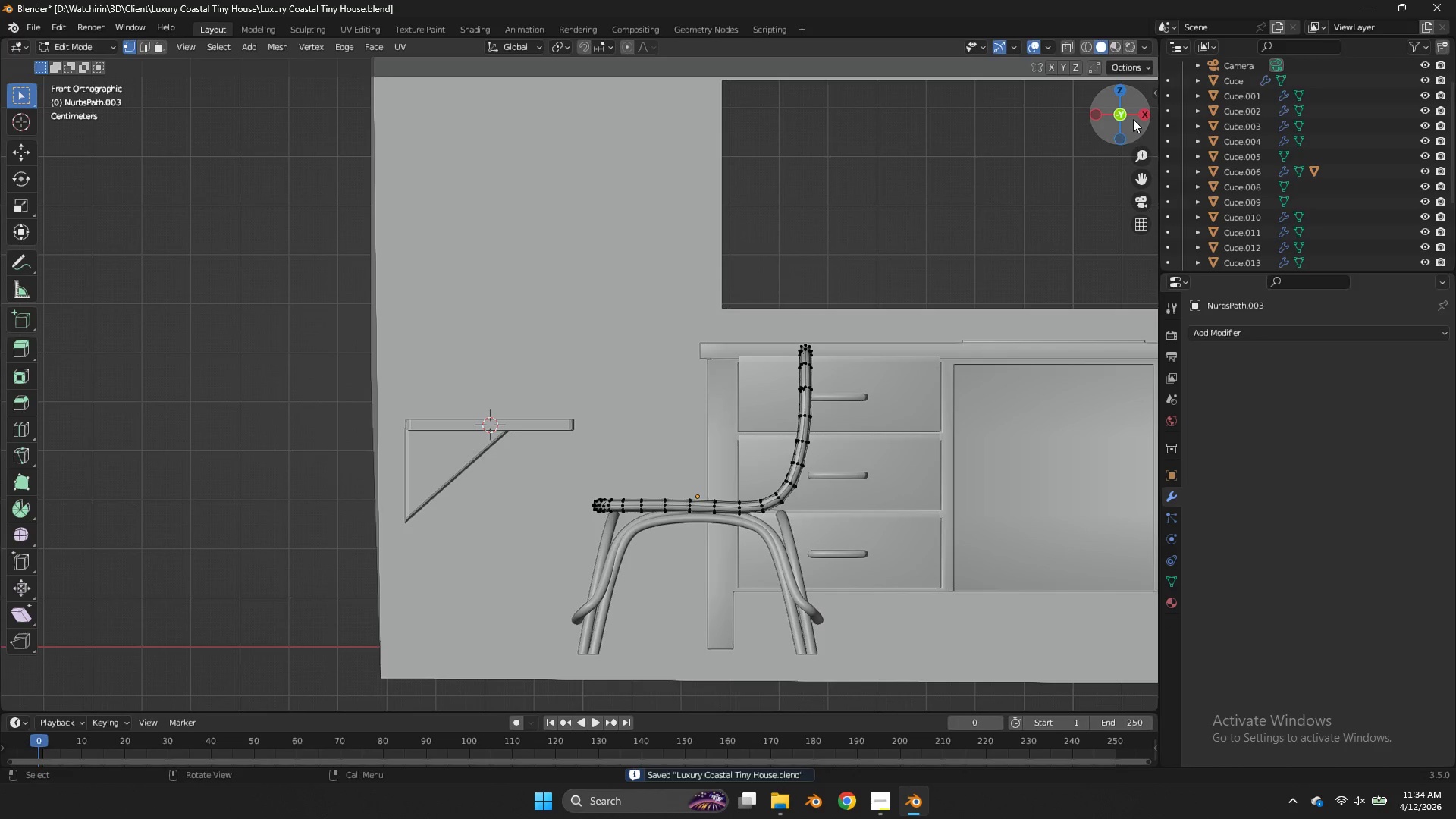 
key(Tab)
 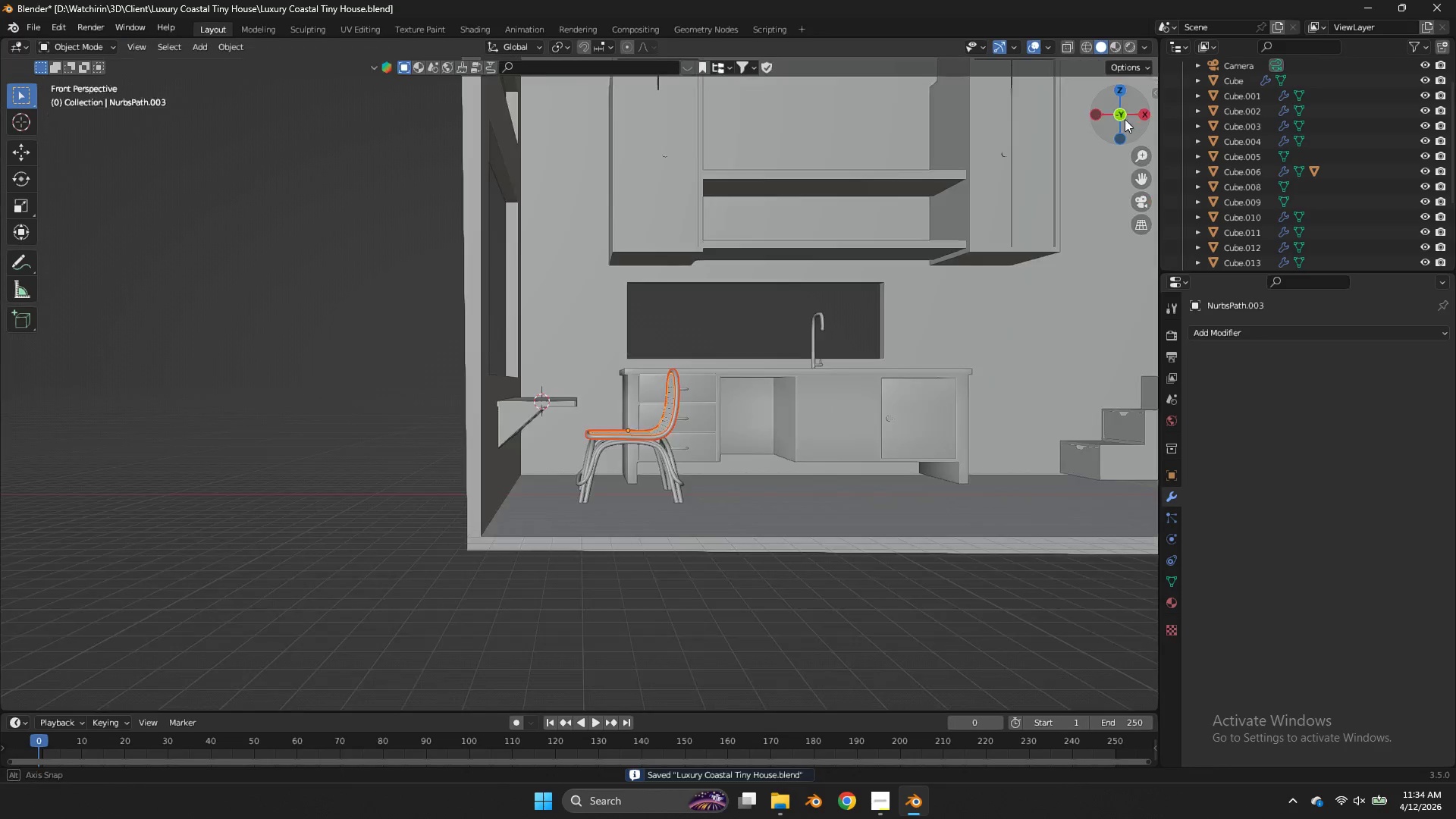 
left_click_drag(start_coordinate=[1129, 117], to_coordinate=[1075, 164])
 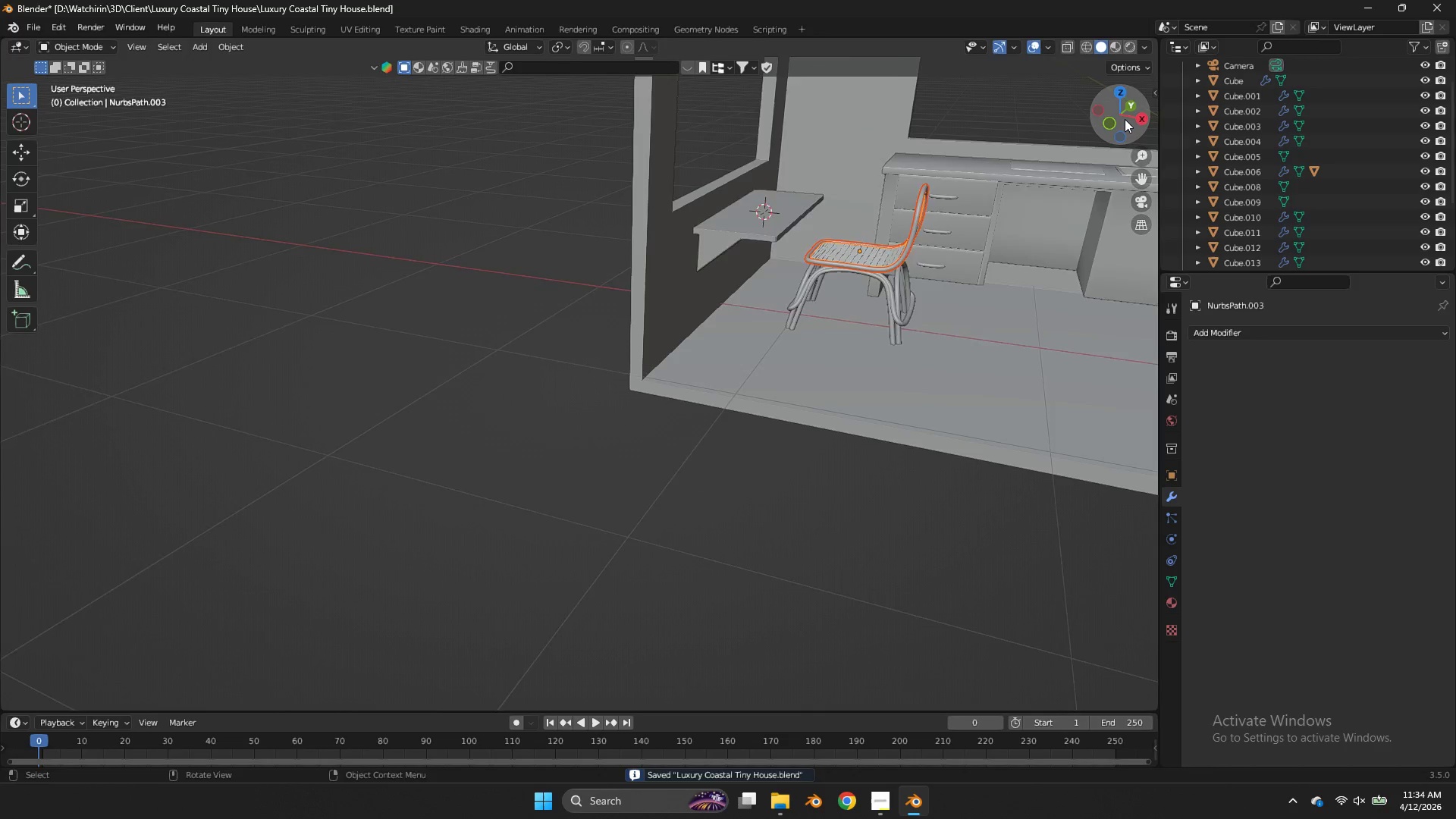 
left_click([1116, 93])
 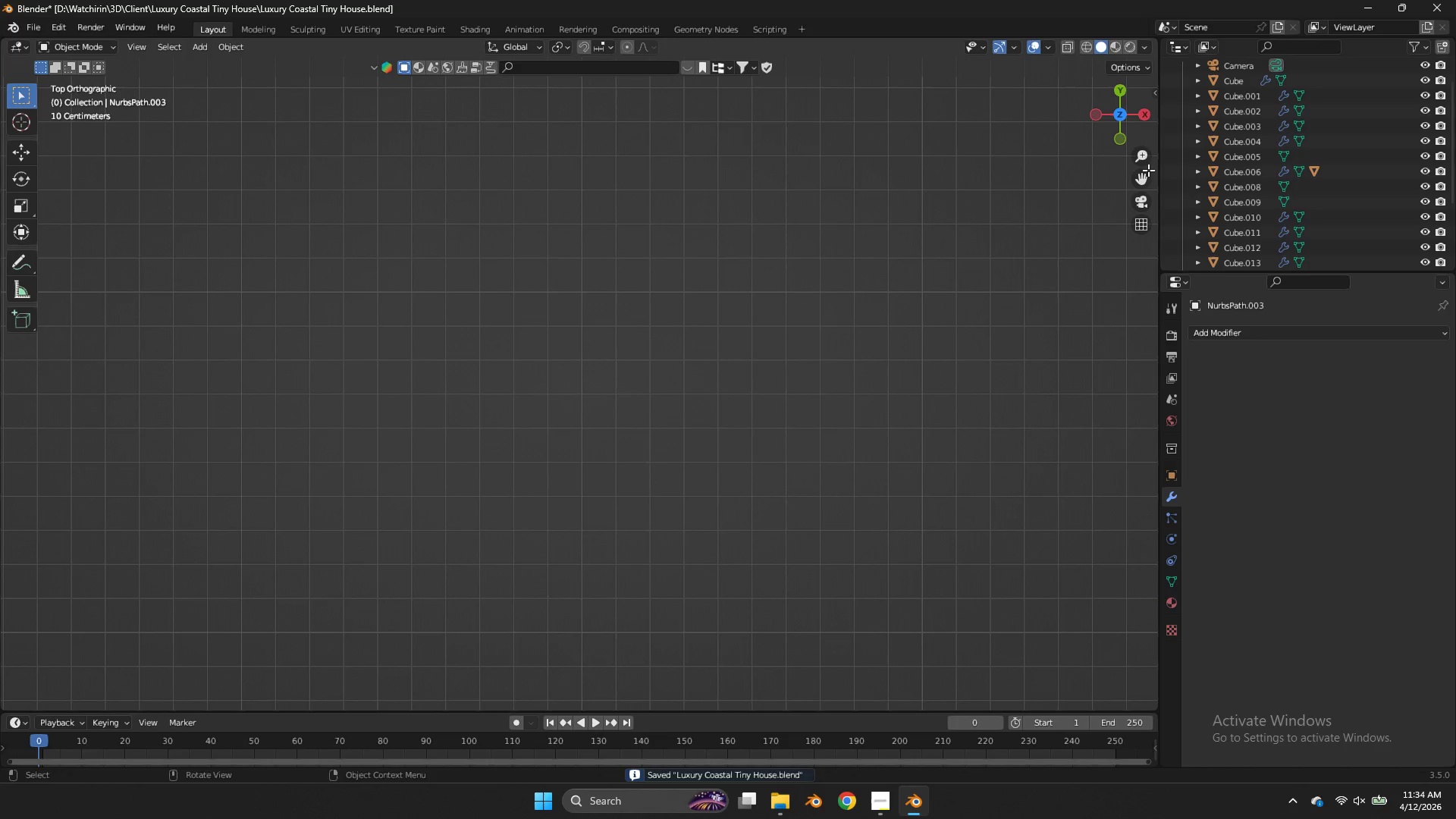 
scroll: coordinate [1125, 119], scroll_direction: down, amount: 2.0
 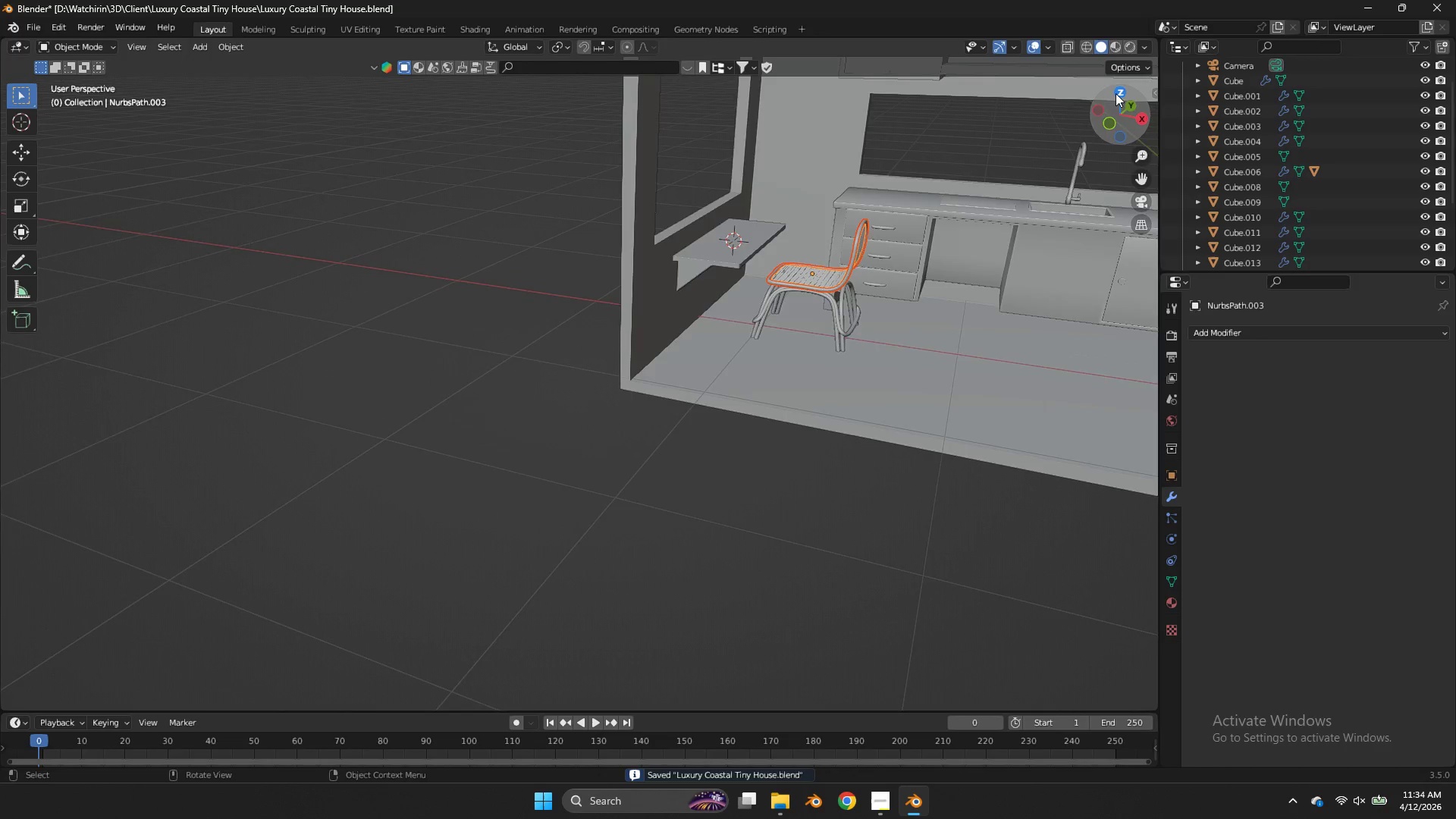 
left_click_drag(start_coordinate=[1148, 170], to_coordinate=[1148, 191])
 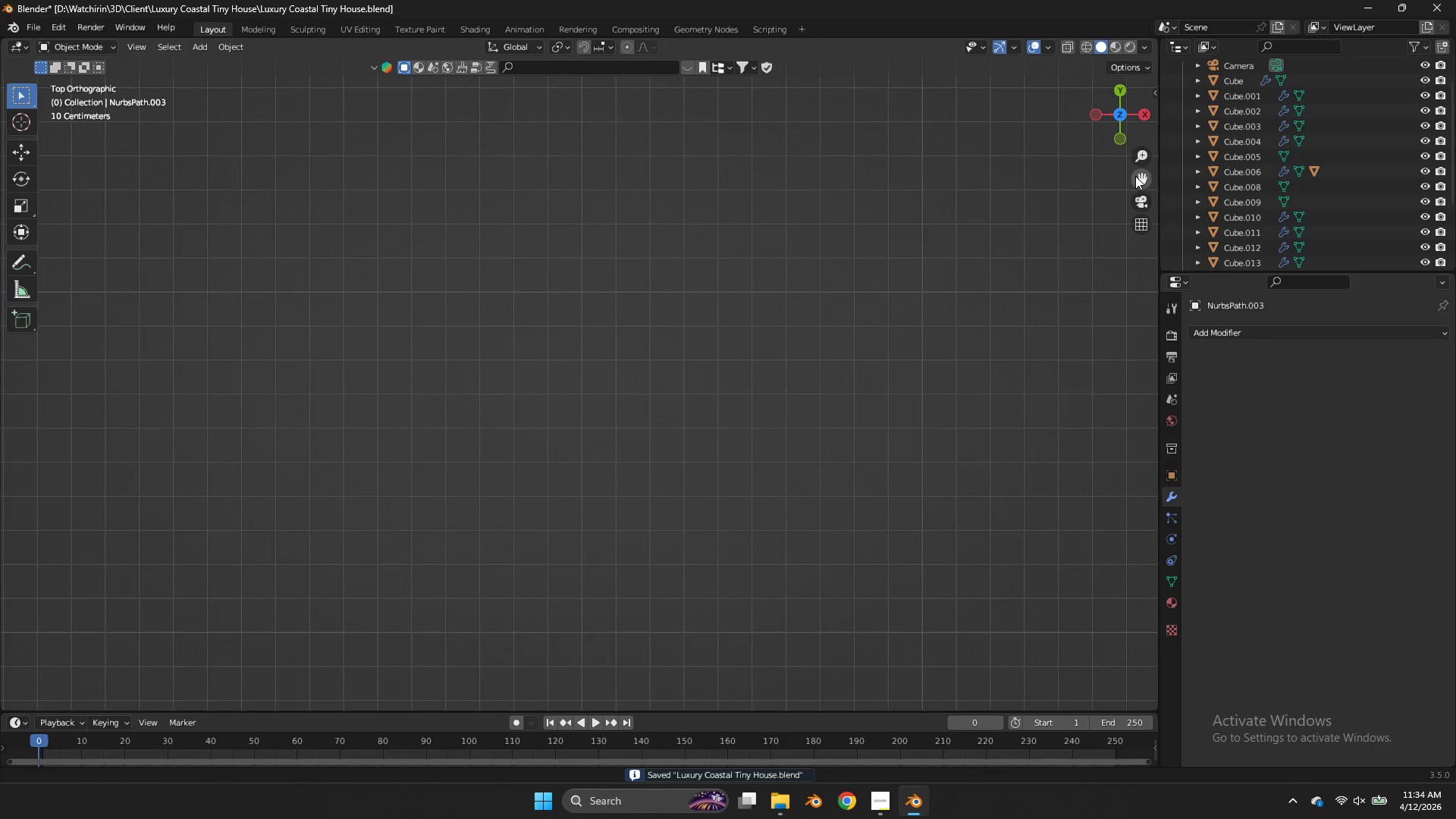 
left_click_drag(start_coordinate=[1135, 176], to_coordinate=[1112, 356])
 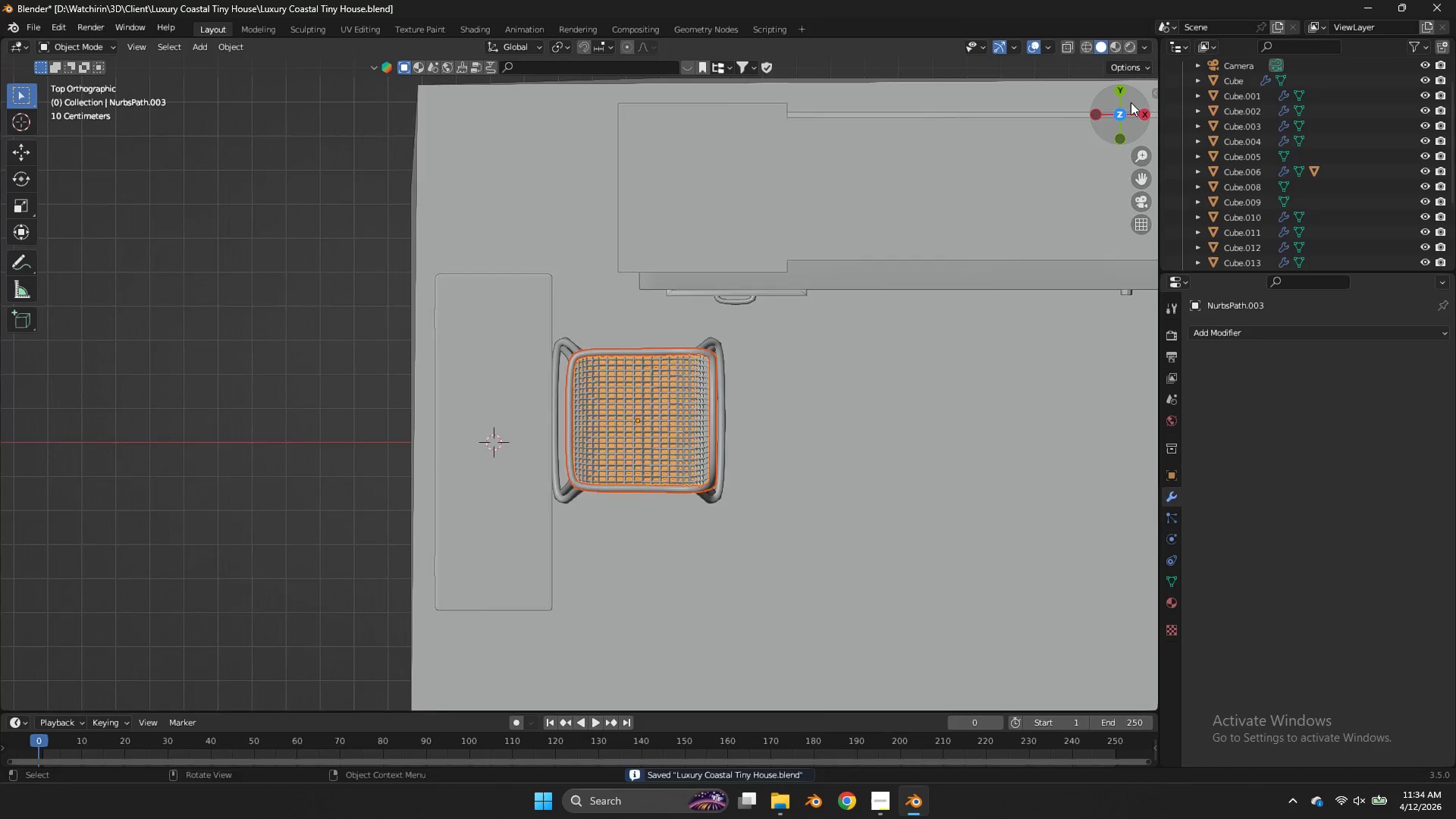 
left_click_drag(start_coordinate=[1131, 103], to_coordinate=[992, 635])
 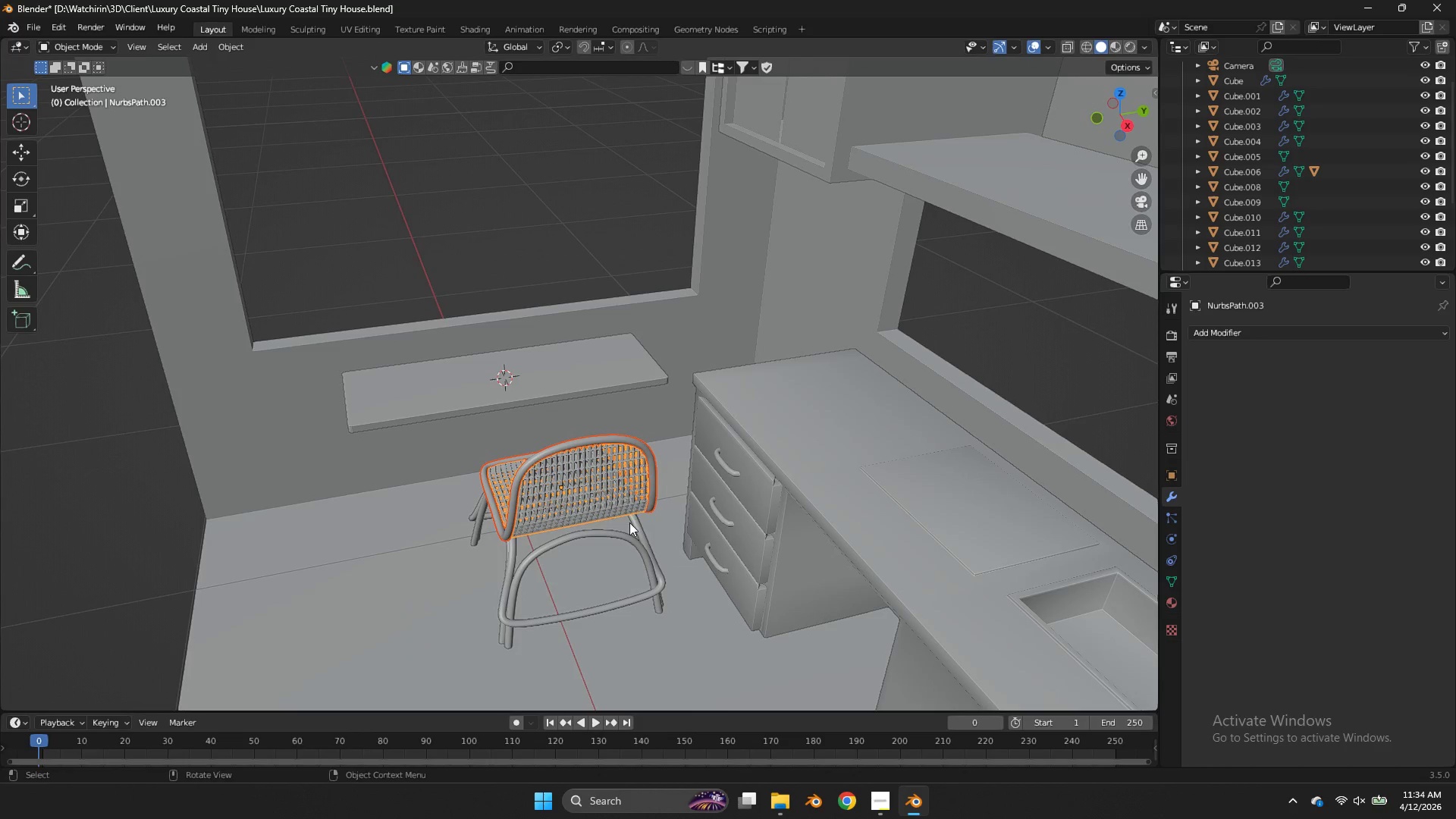 
left_click([629, 523])
 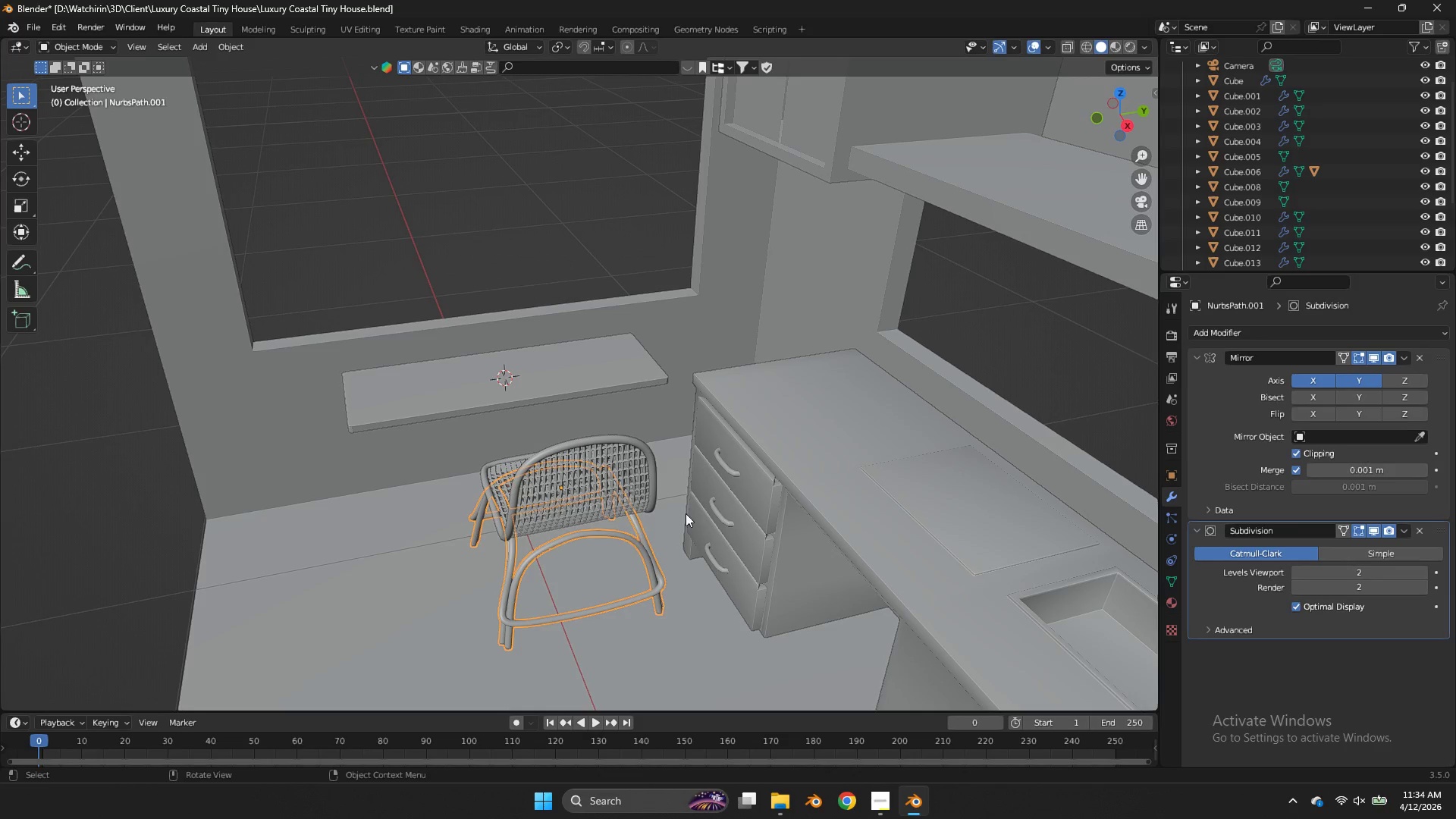 
type(sy)
 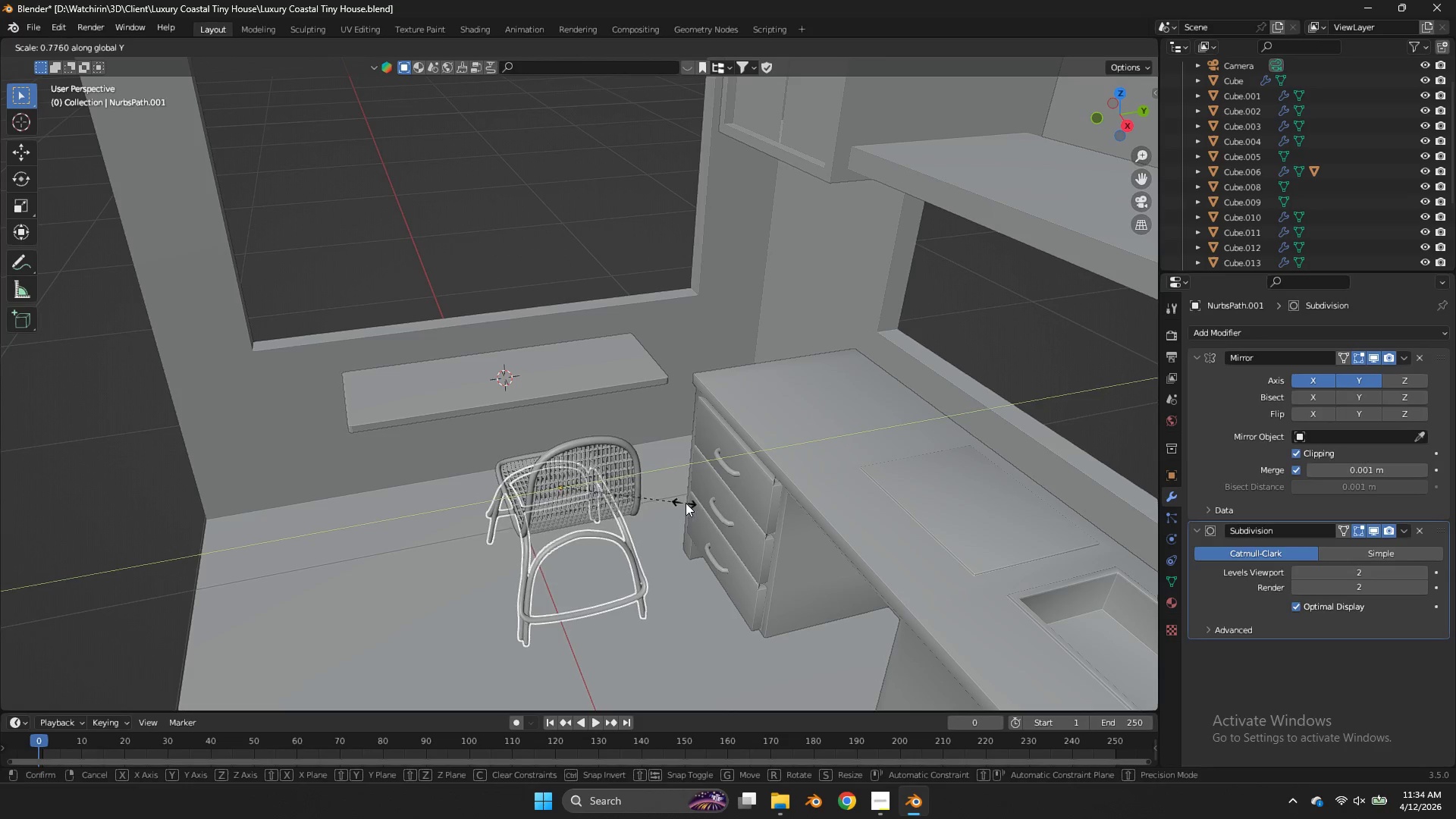 
left_click([686, 503])
 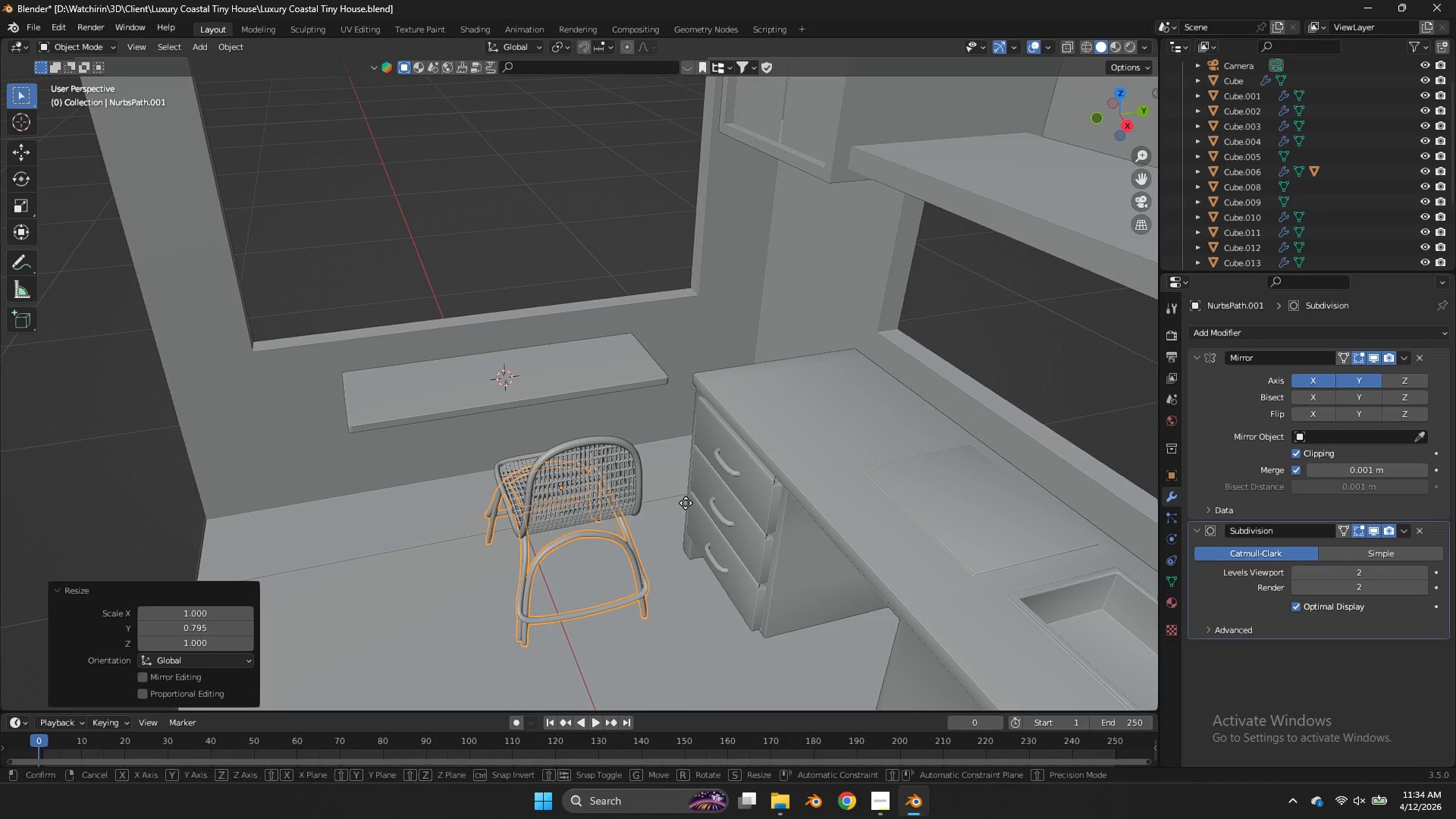 
type(gy)
 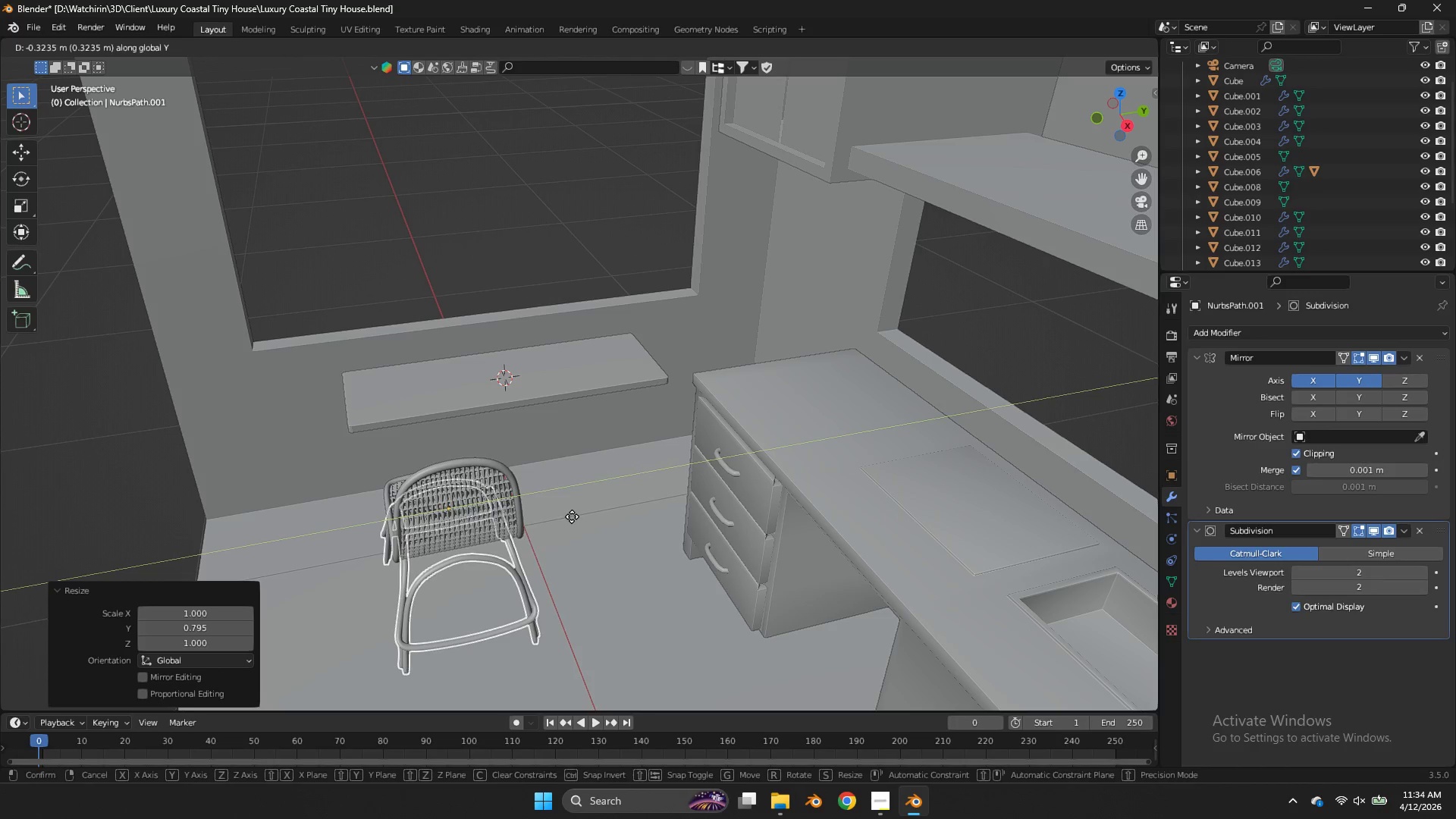 
left_click([572, 516])
 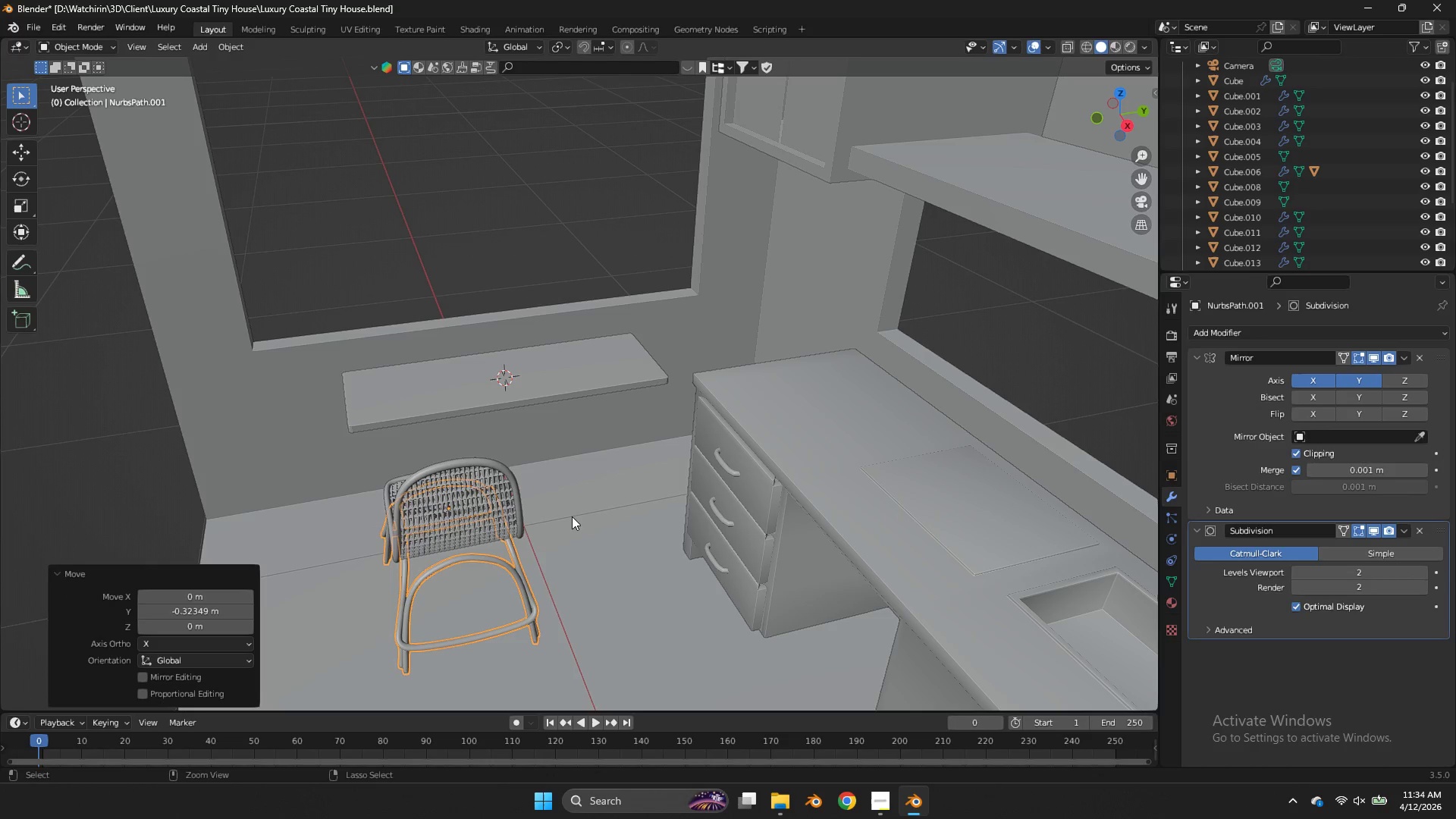 
key(Control+ControlLeft)
 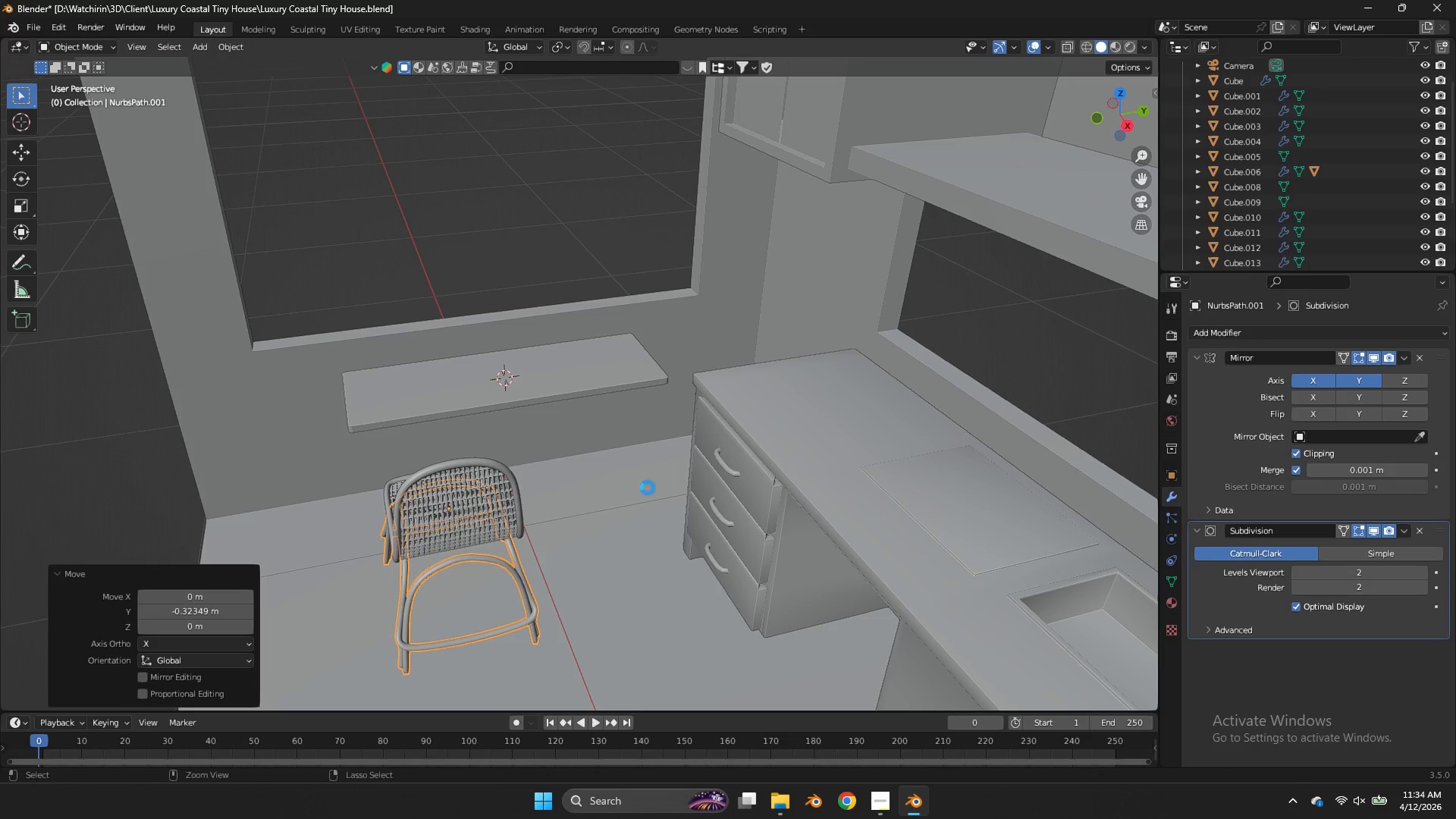 
key(Control+S)
 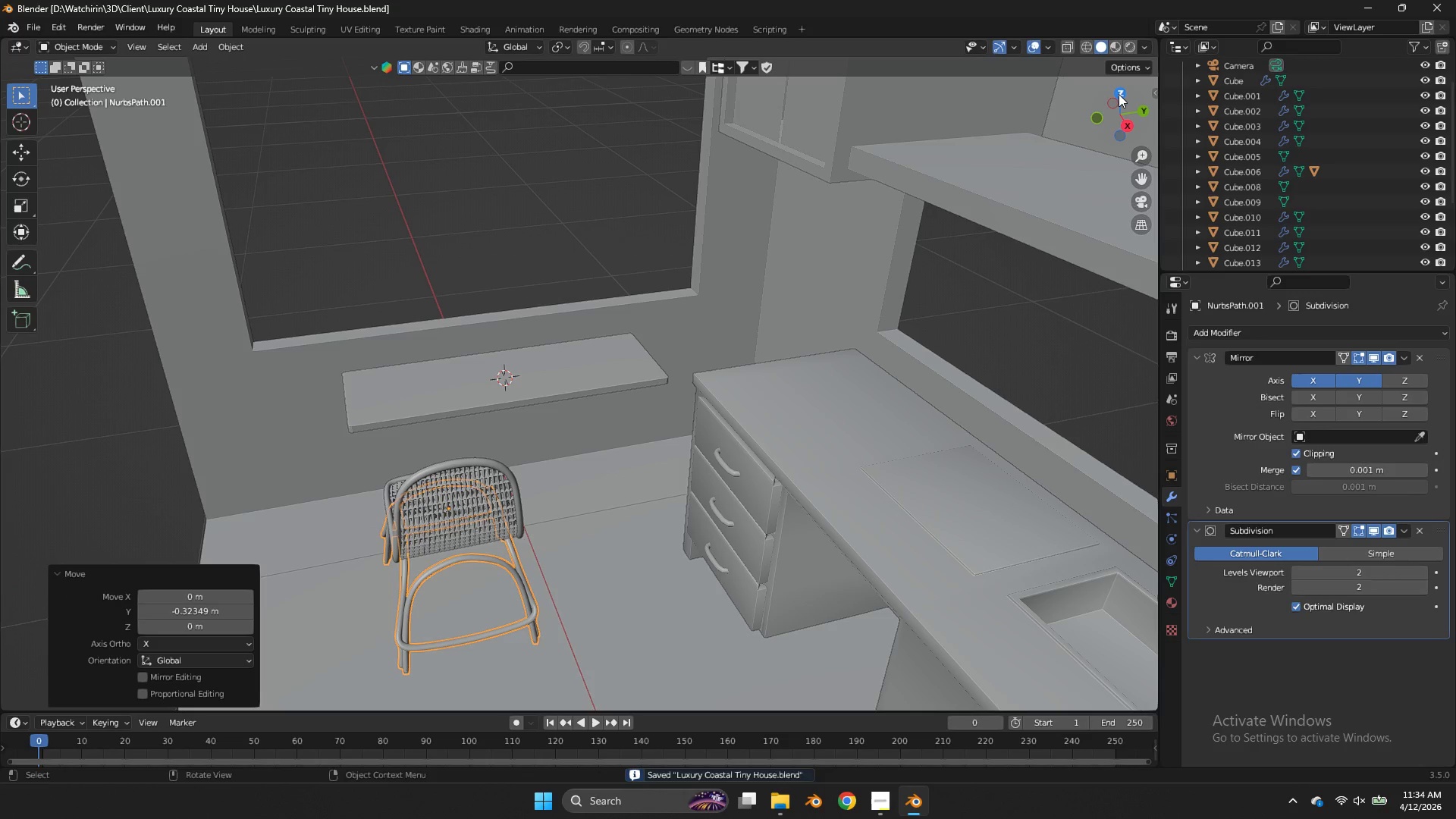 
left_click([1119, 94])
 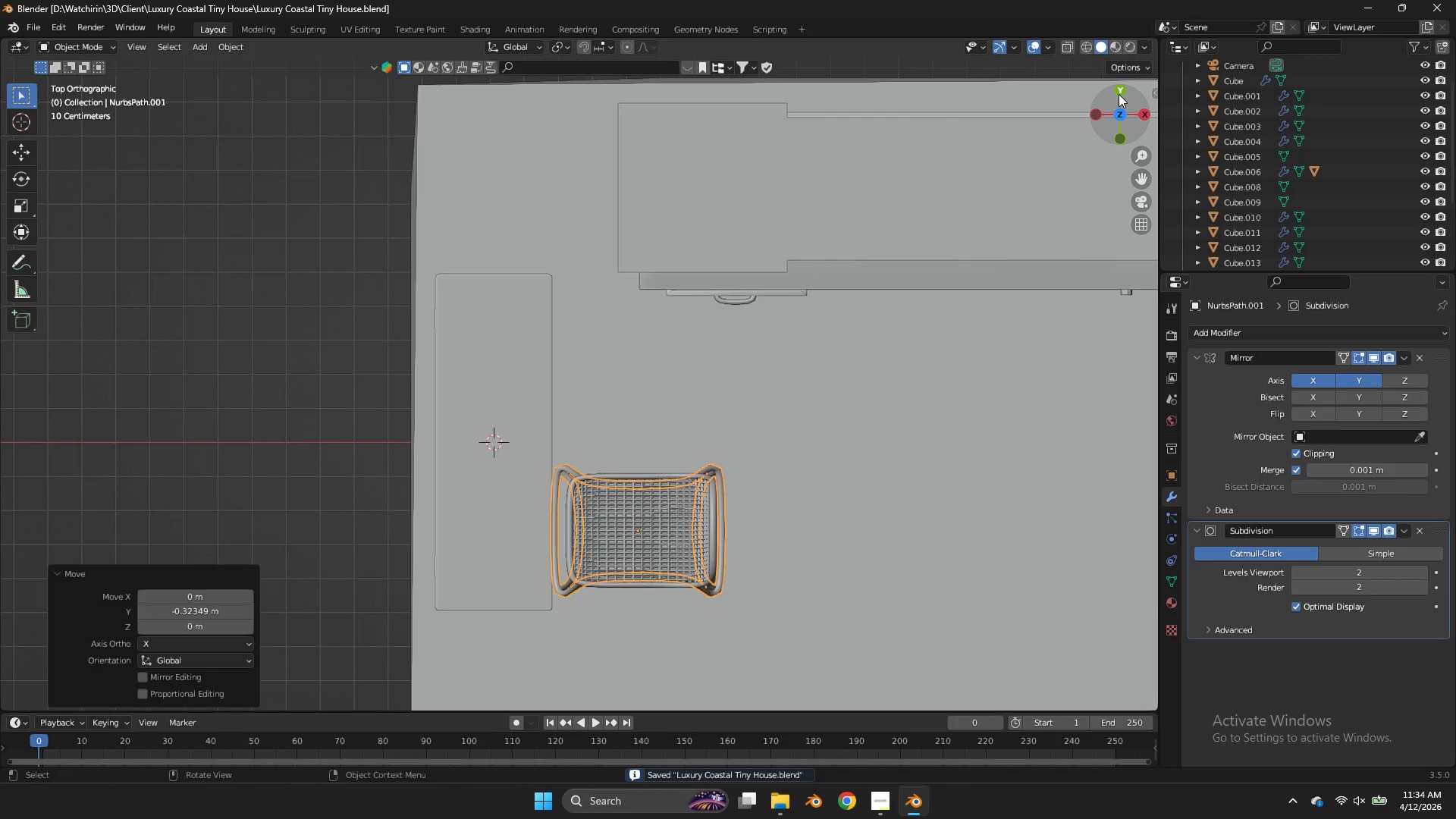 
key(Tab)
 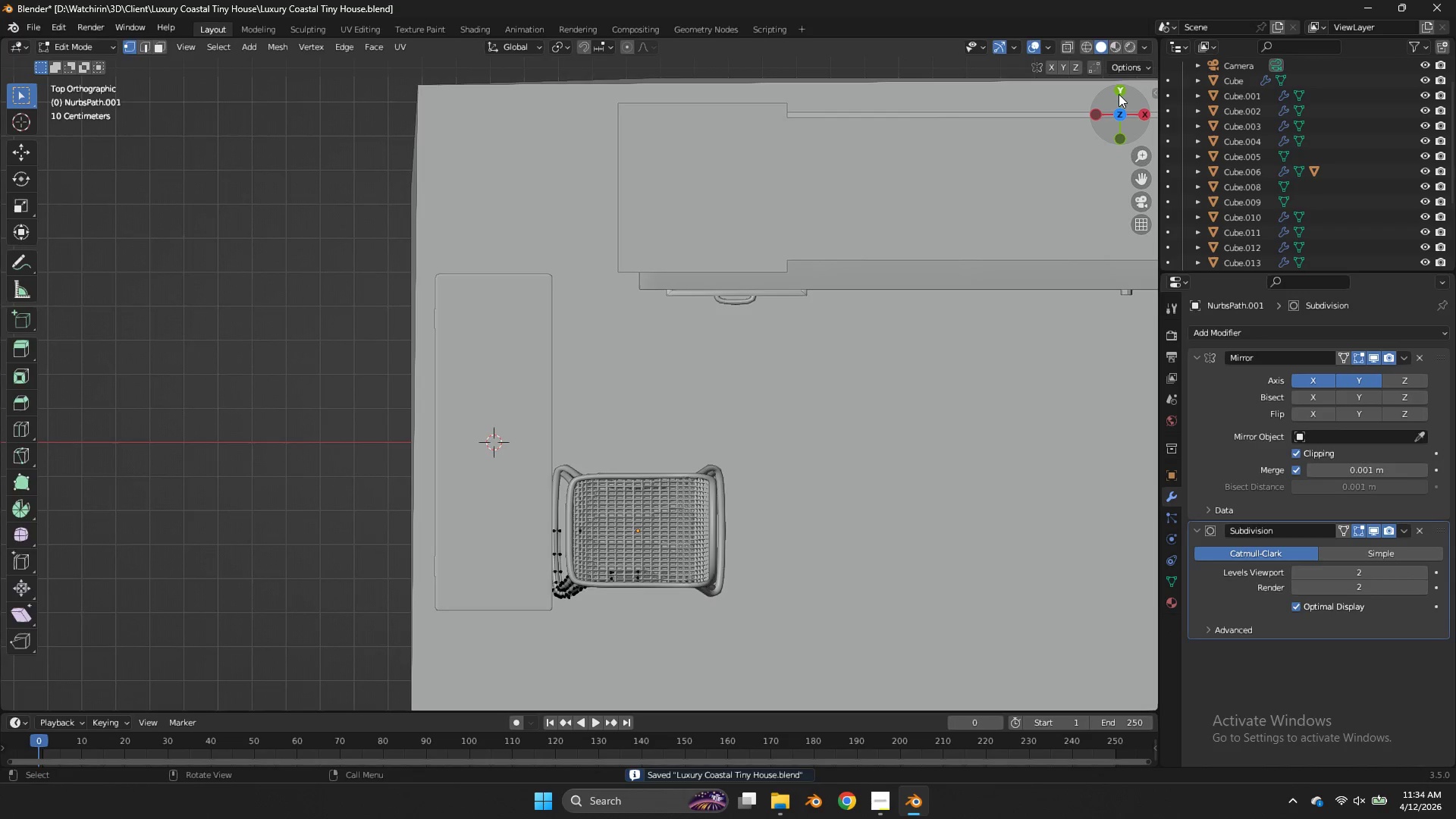 
key(Tab)
 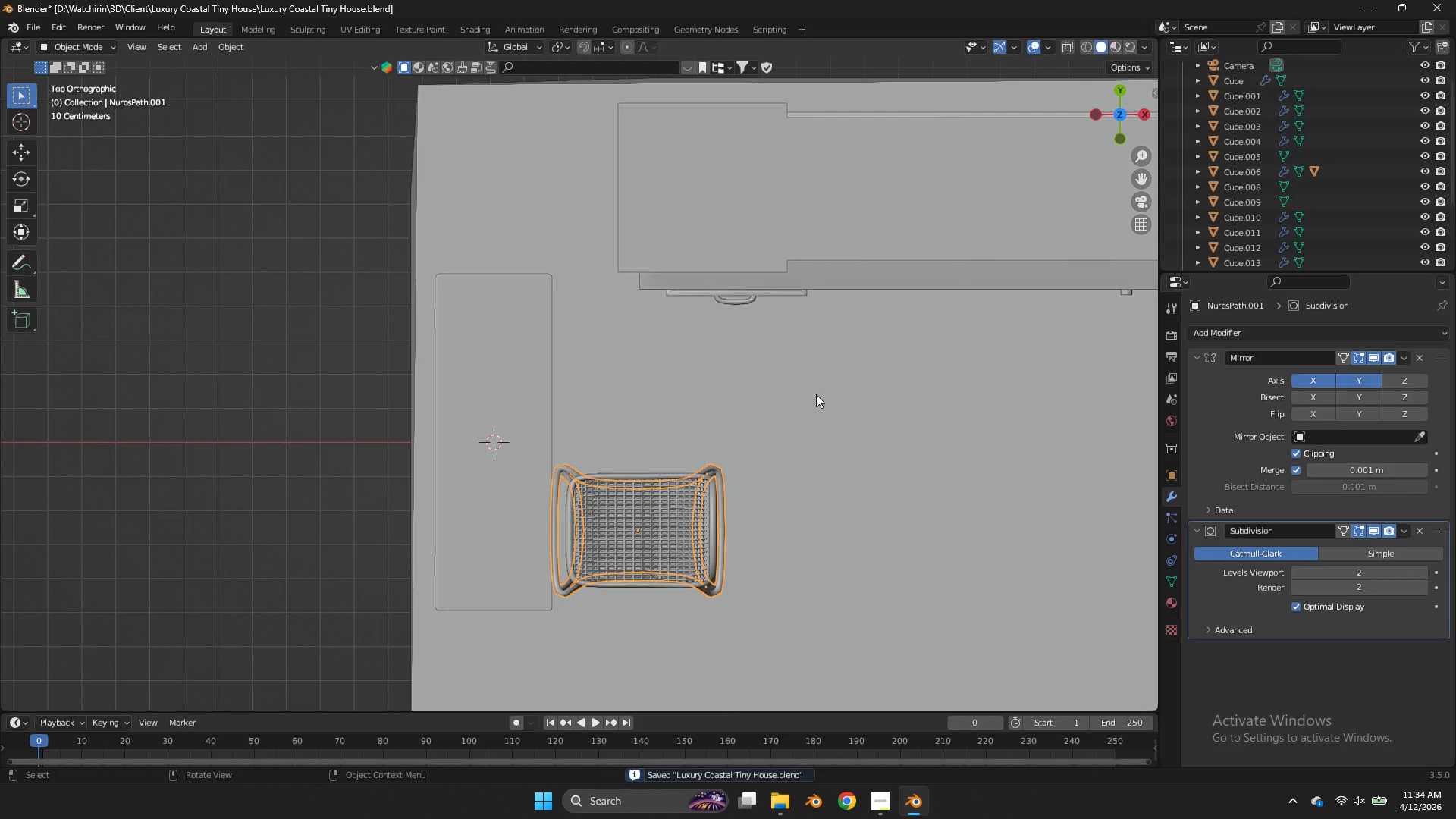 
scroll: coordinate [816, 394], scroll_direction: down, amount: 4.0
 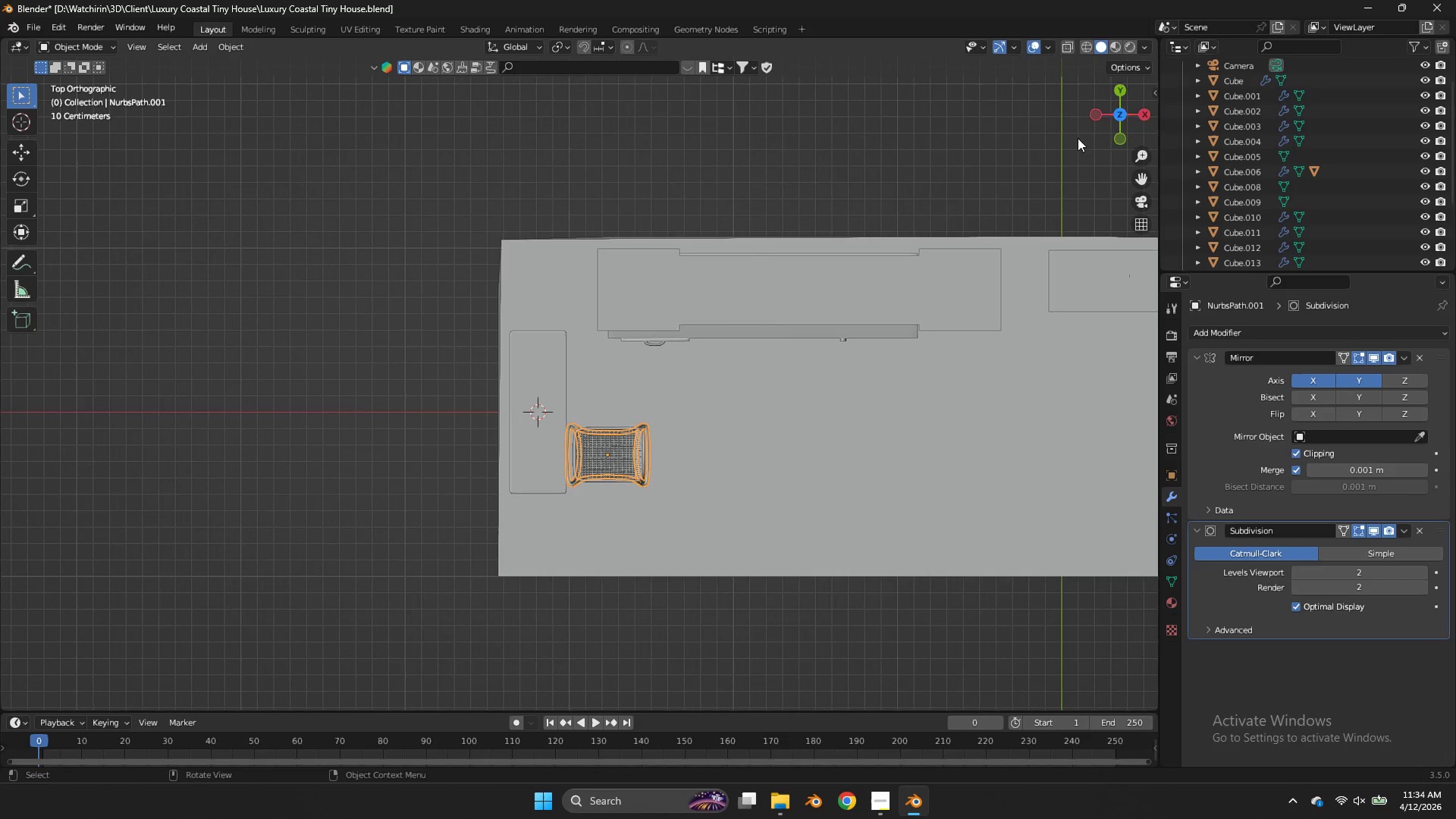 
left_click_drag(start_coordinate=[1123, 108], to_coordinate=[48, 624])
 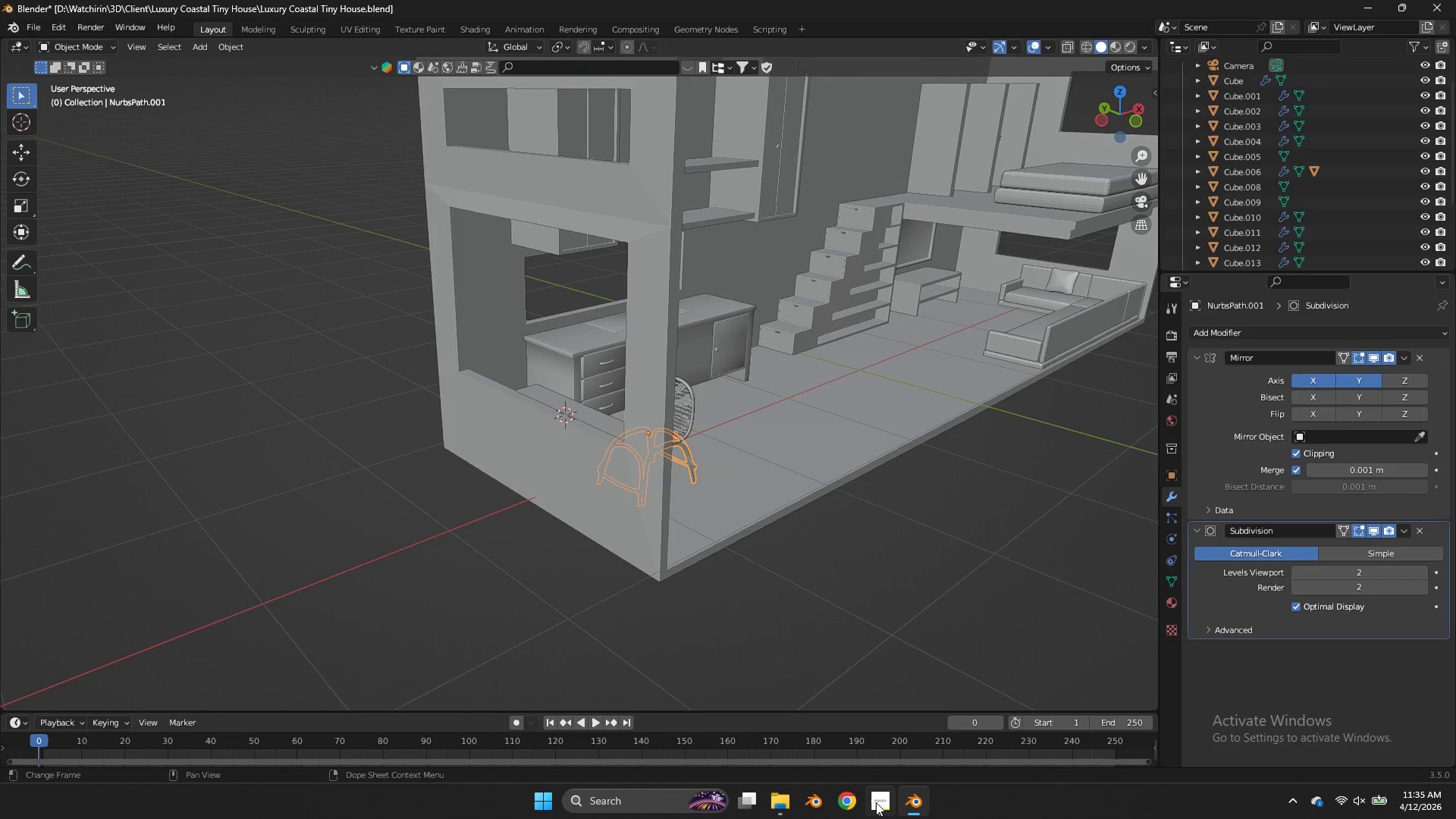 
left_click([880, 804])